 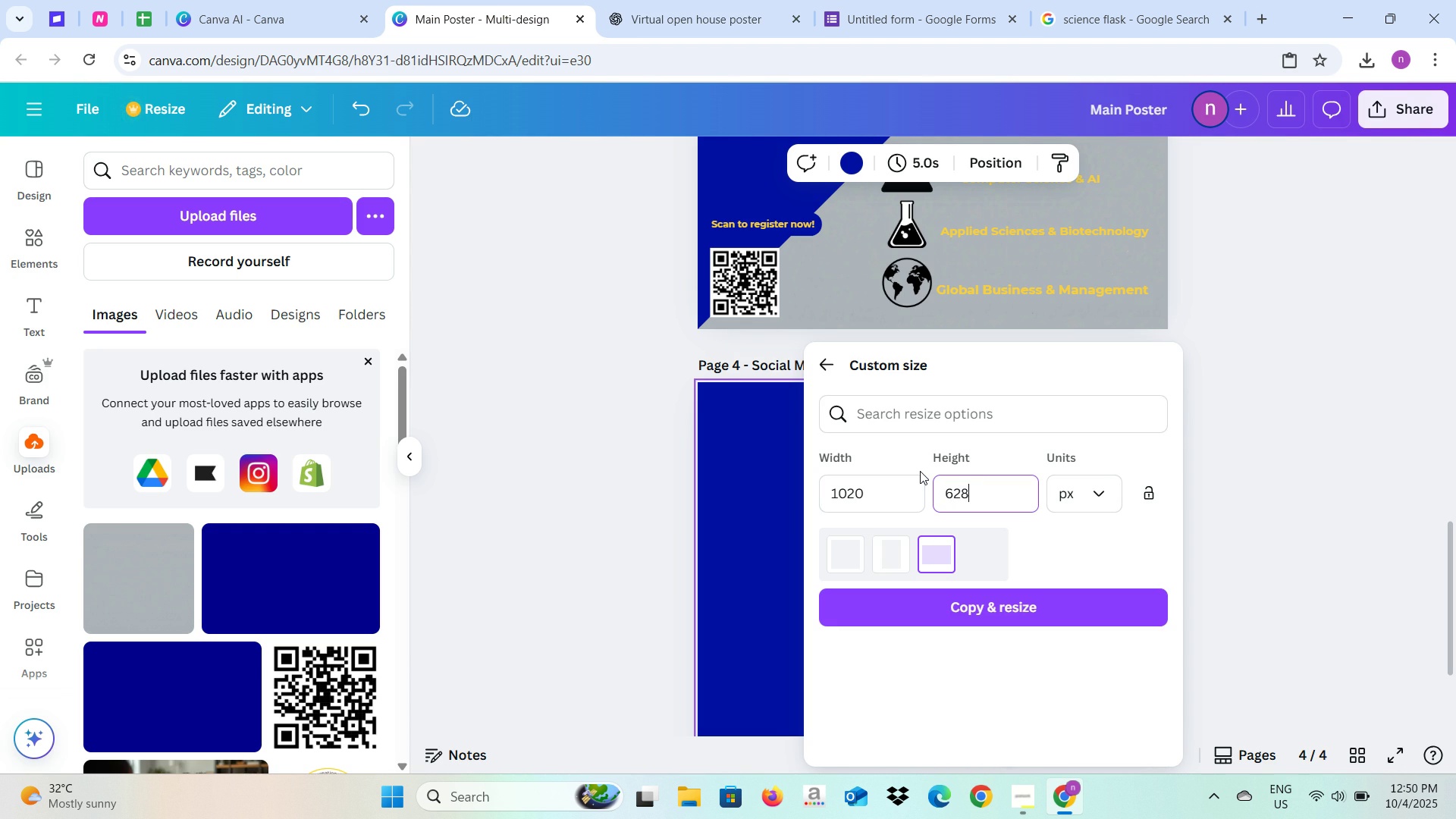 
left_click([1063, 607])
 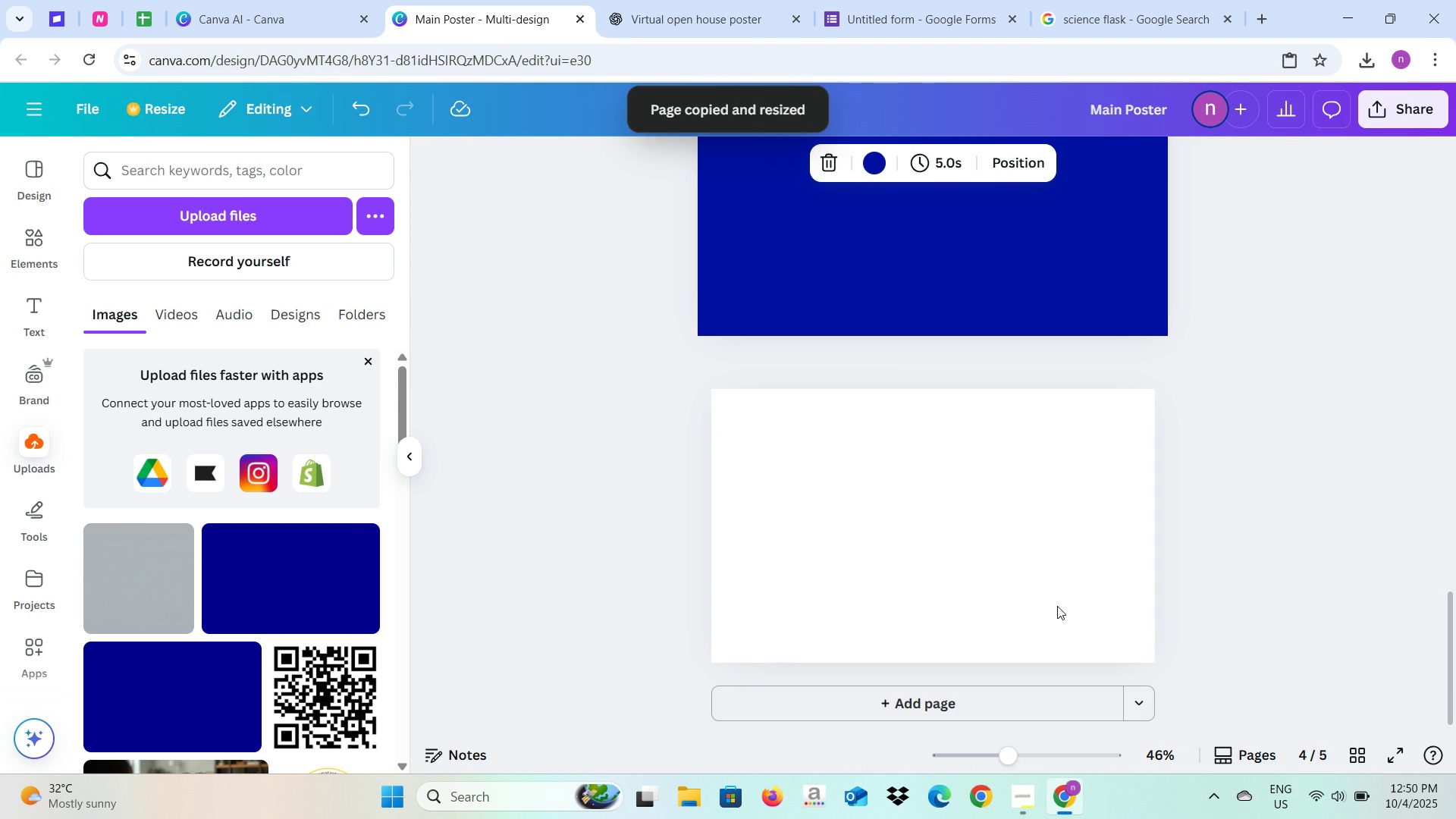 
scroll: coordinate [1056, 606], scroll_direction: up, amount: 5.0
 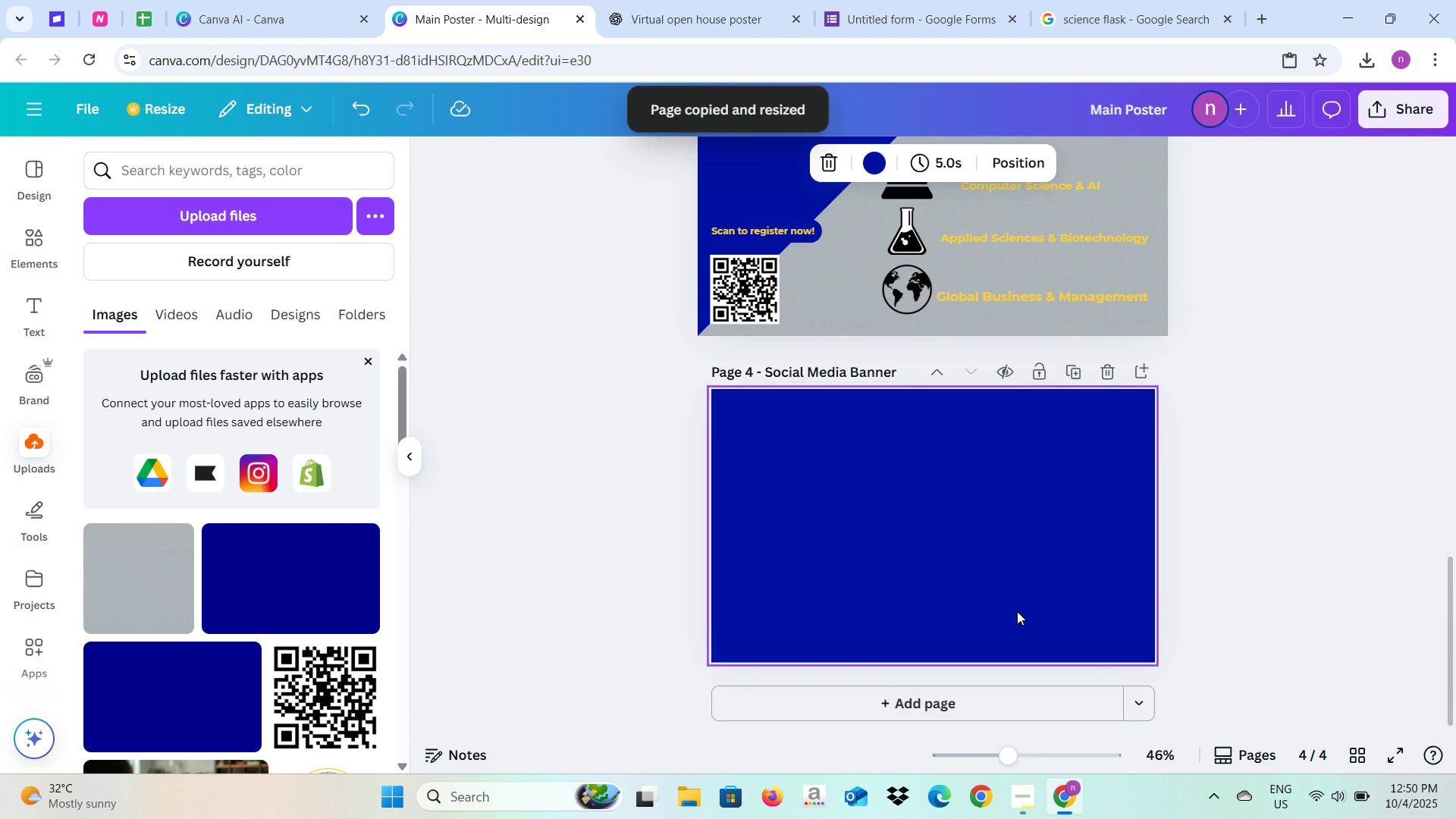 
left_click([1219, 573])
 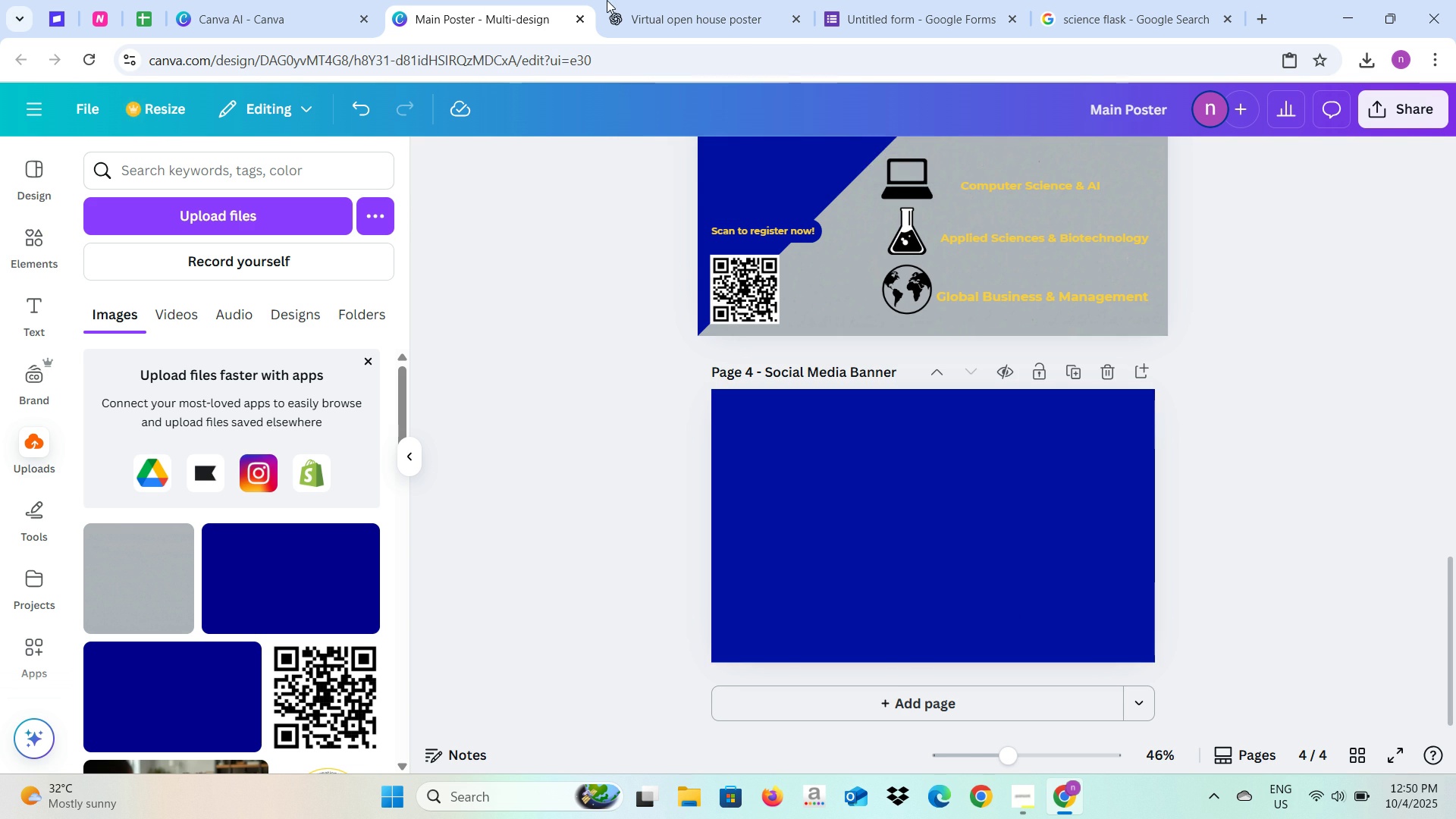 
left_click([607, 0])
 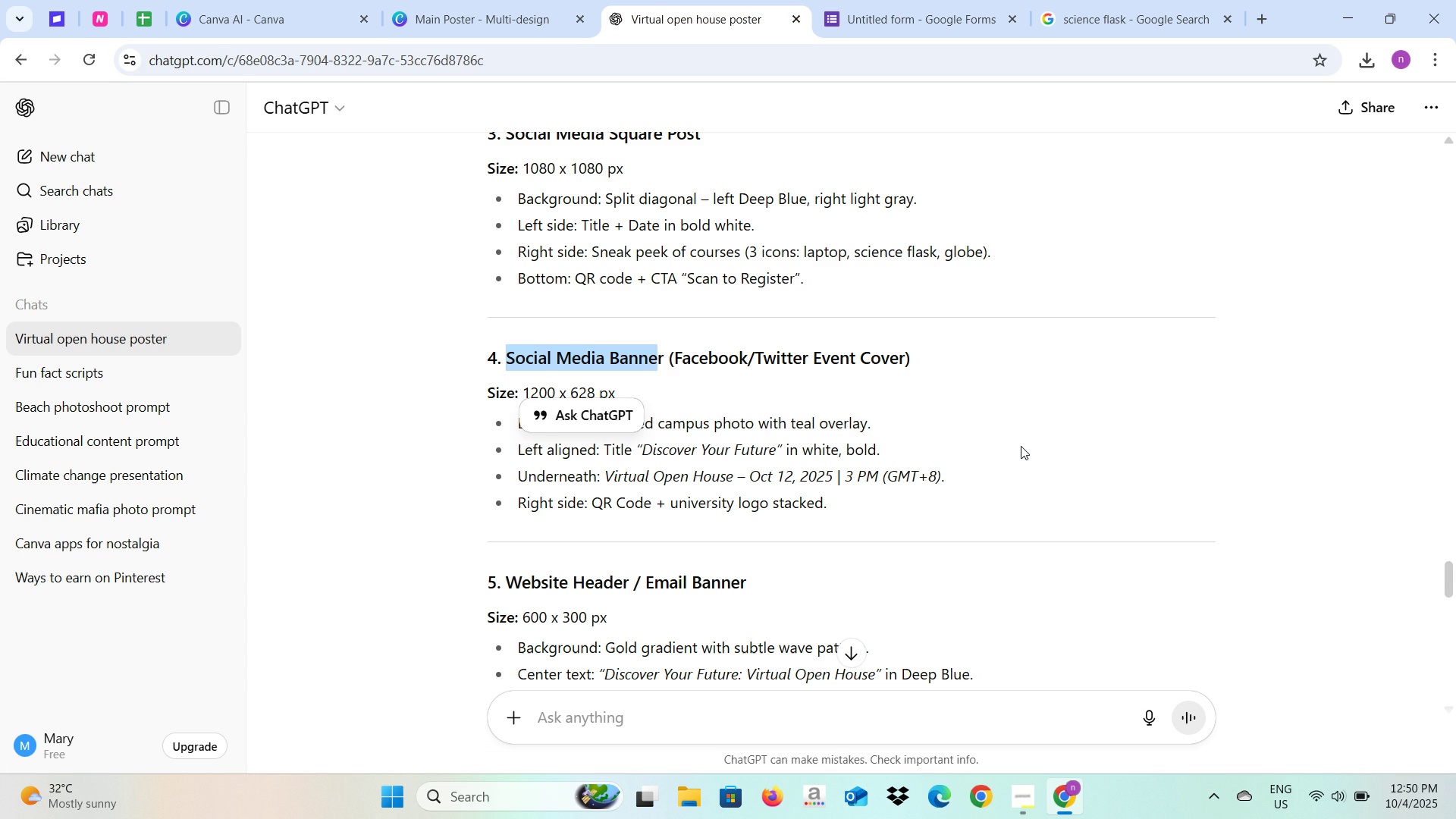 
left_click([1021, 446])
 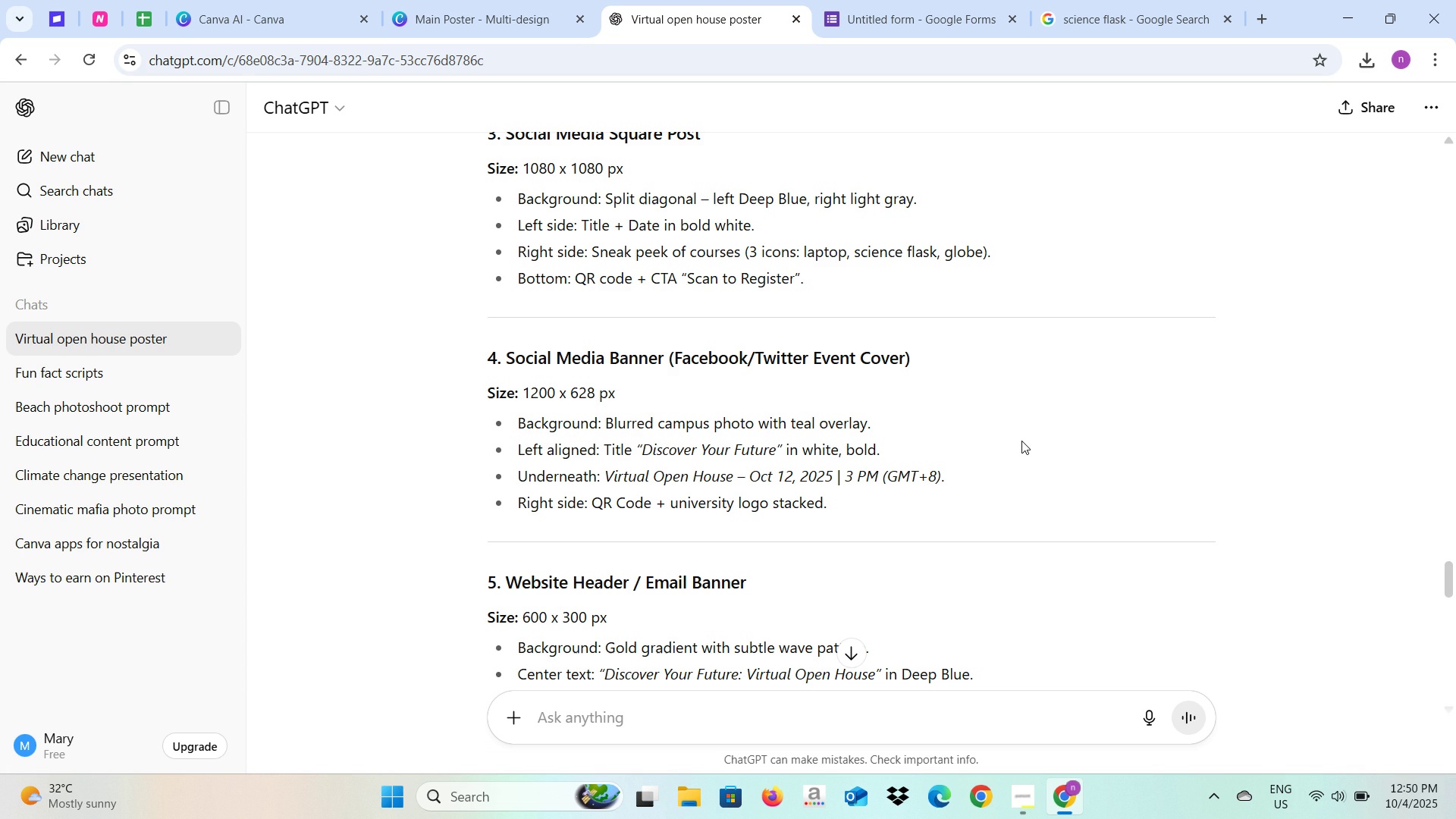 
scroll: coordinate [1021, 439], scroll_direction: up, amount: 16.0
 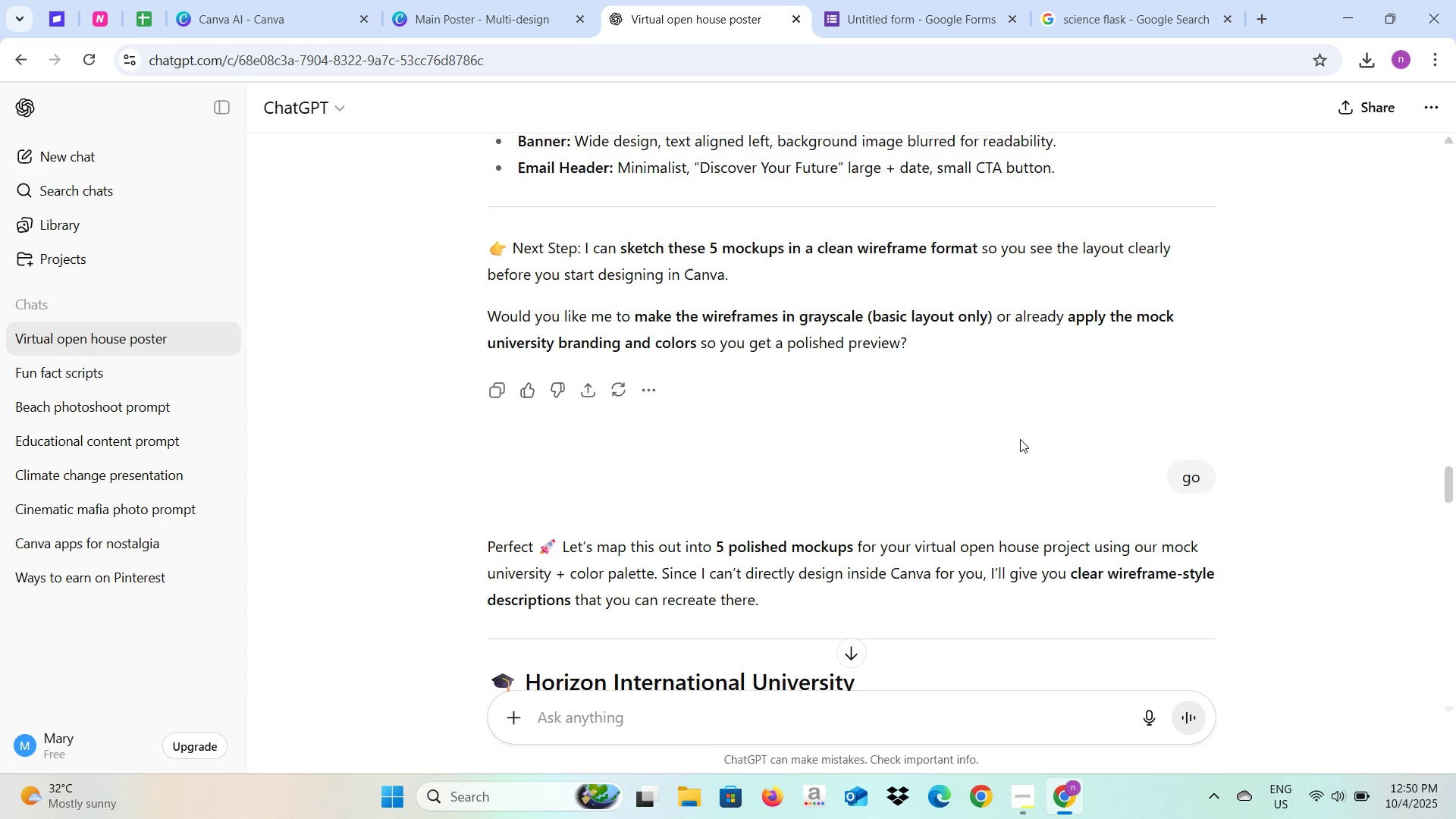 
scroll: coordinate [742, 364], scroll_direction: down, amount: 15.0
 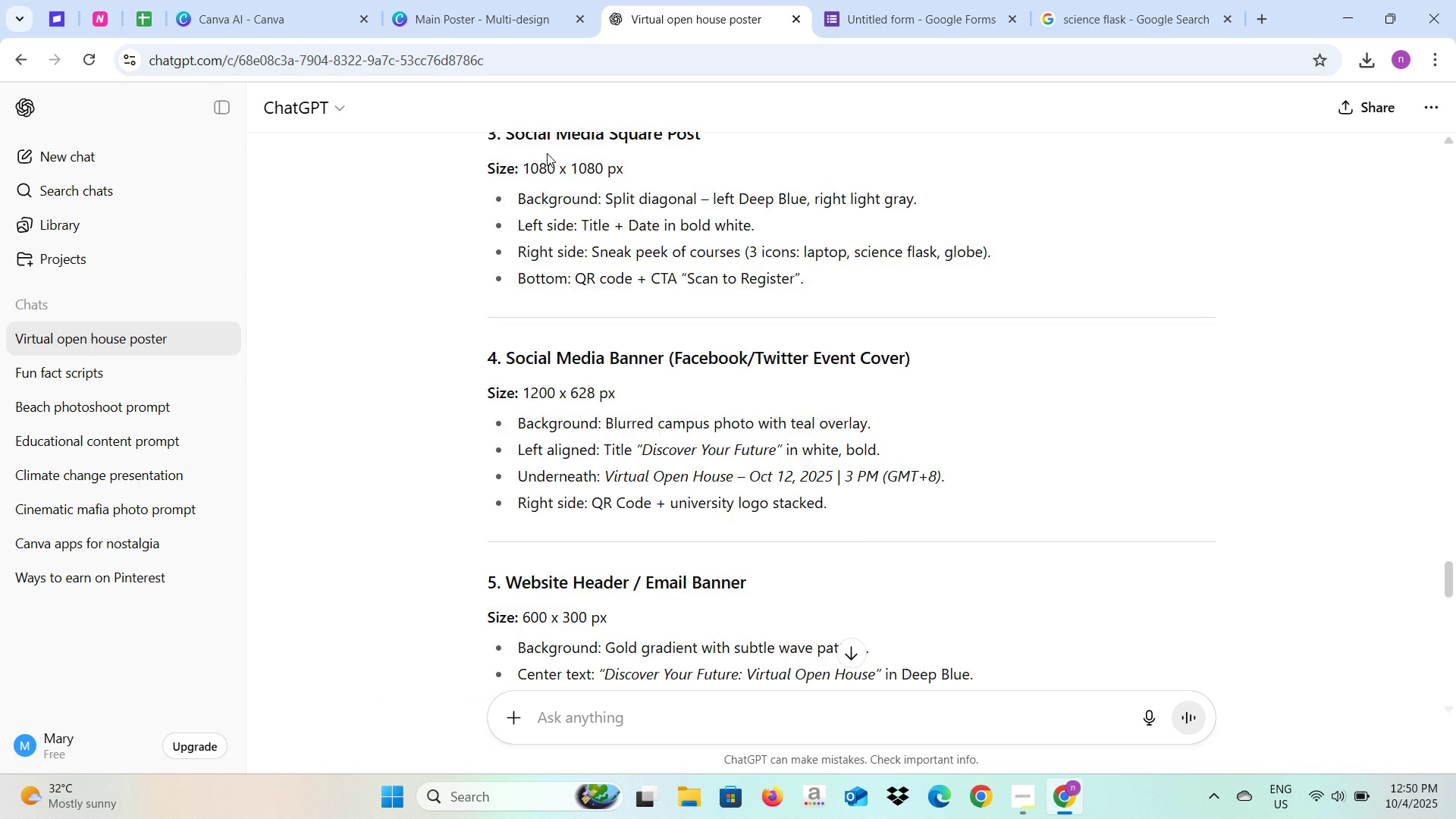 
left_click([441, 0])
 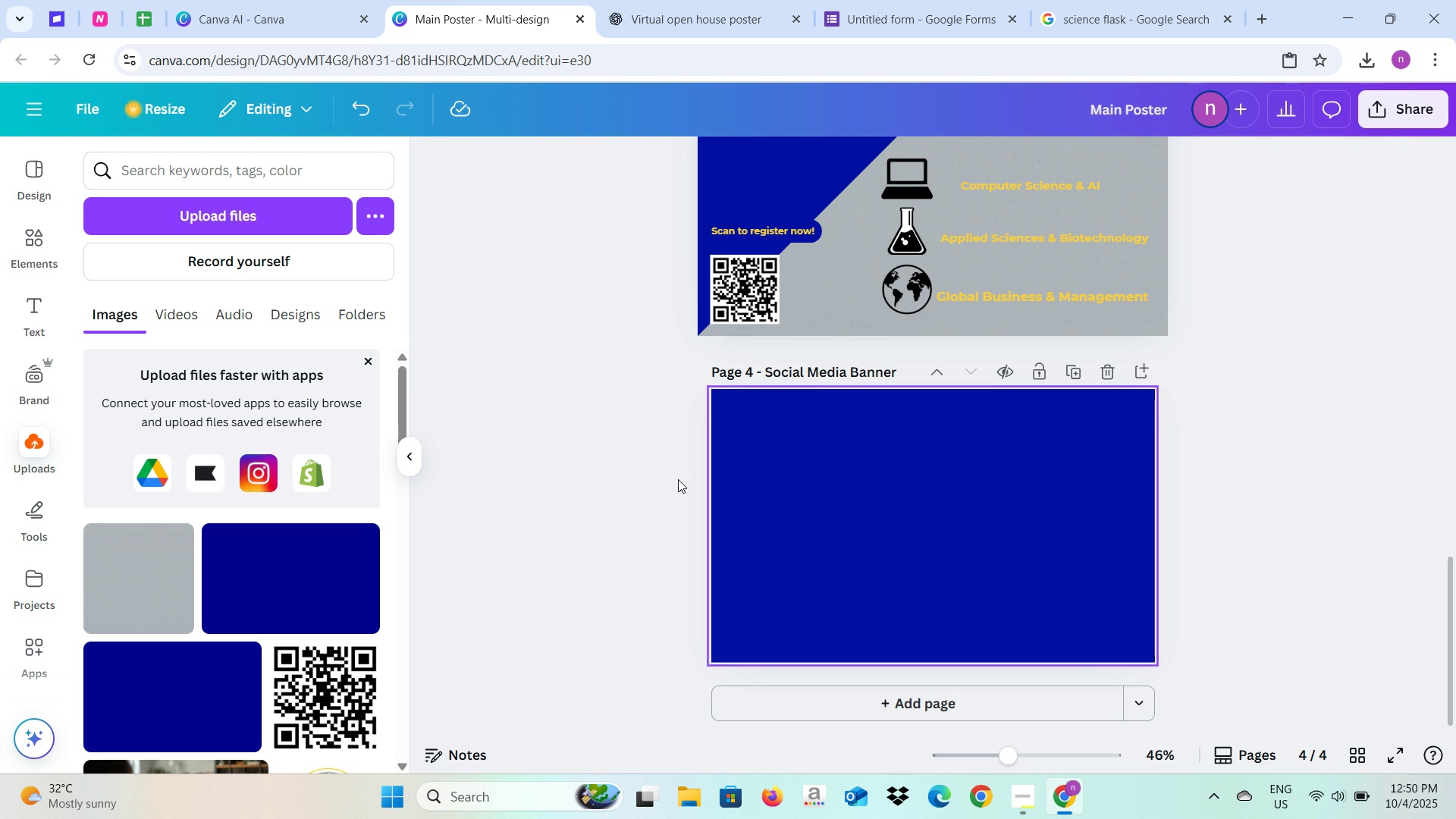 
scroll: coordinate [667, 473], scroll_direction: up, amount: 9.0
 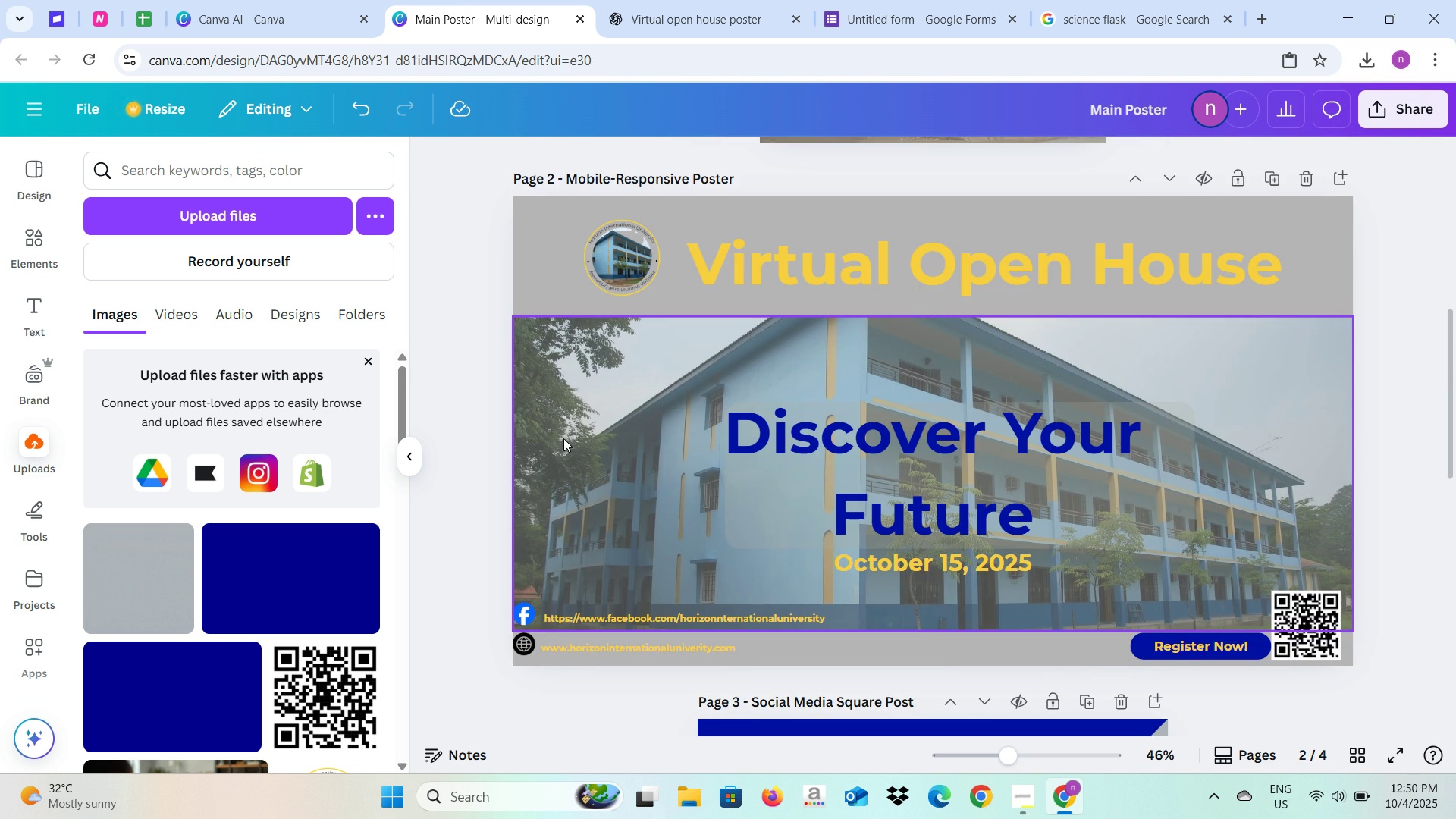 
left_click([563, 438])